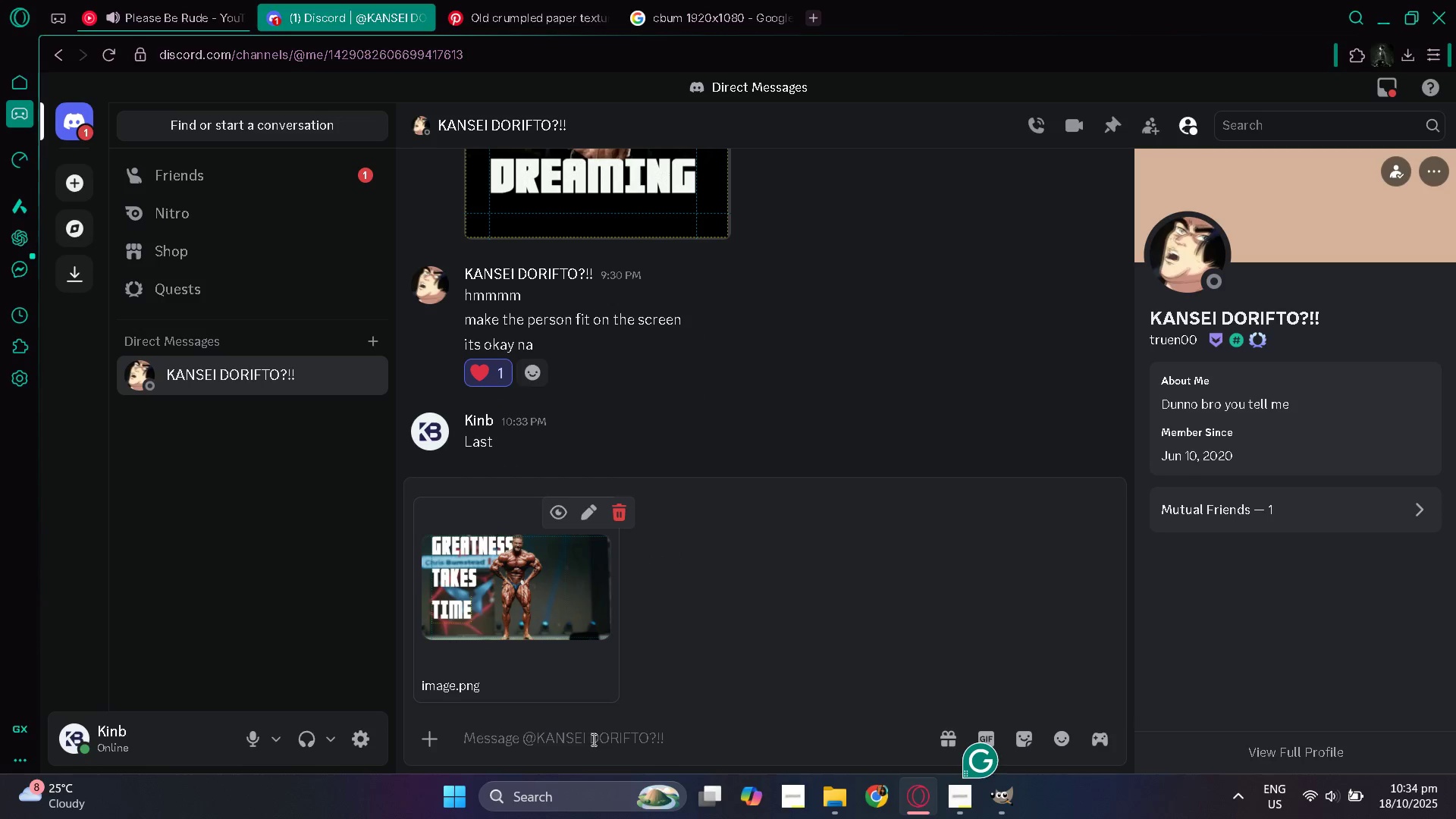 
key(Enter)
 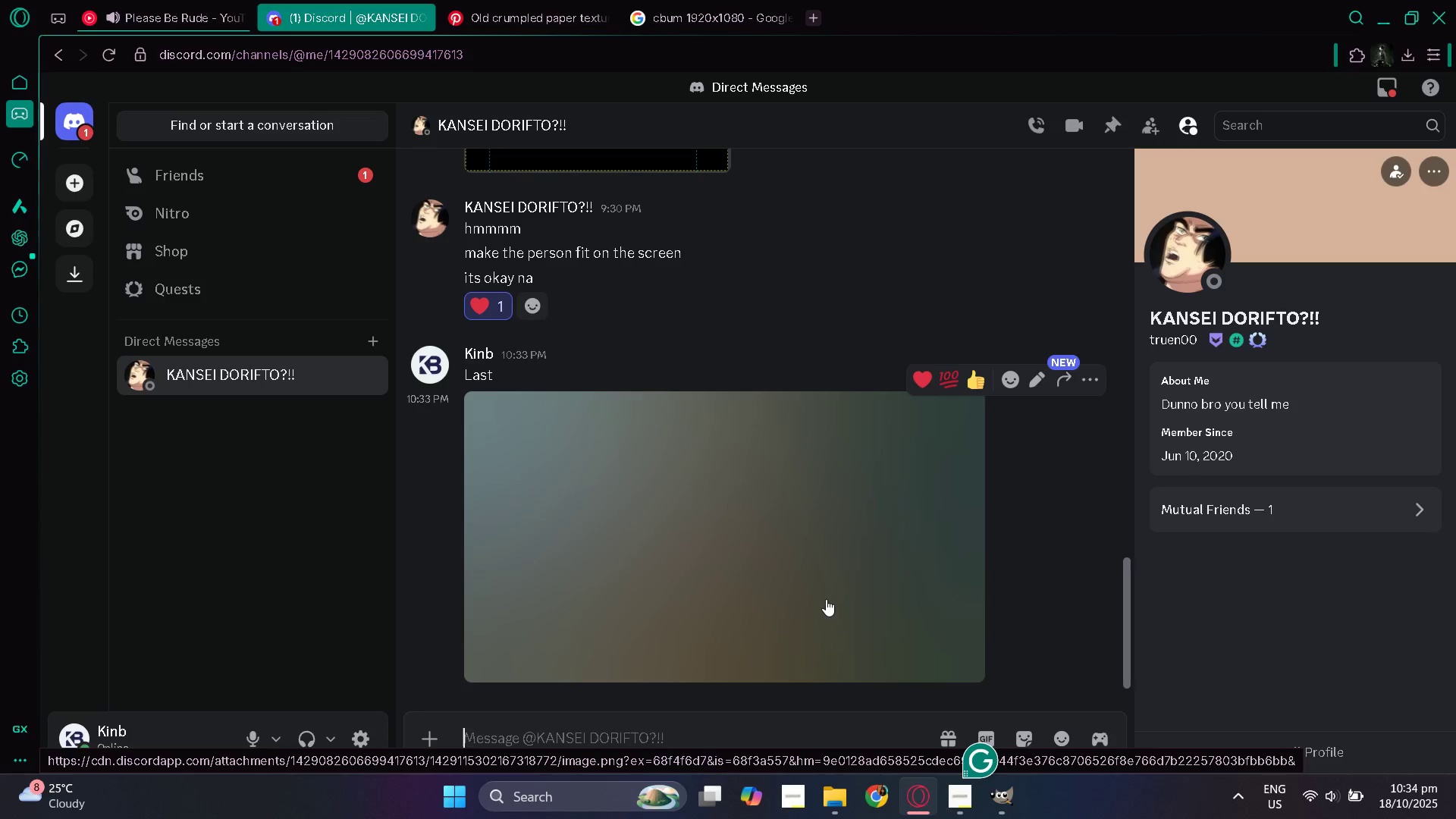 
wait(5.66)
 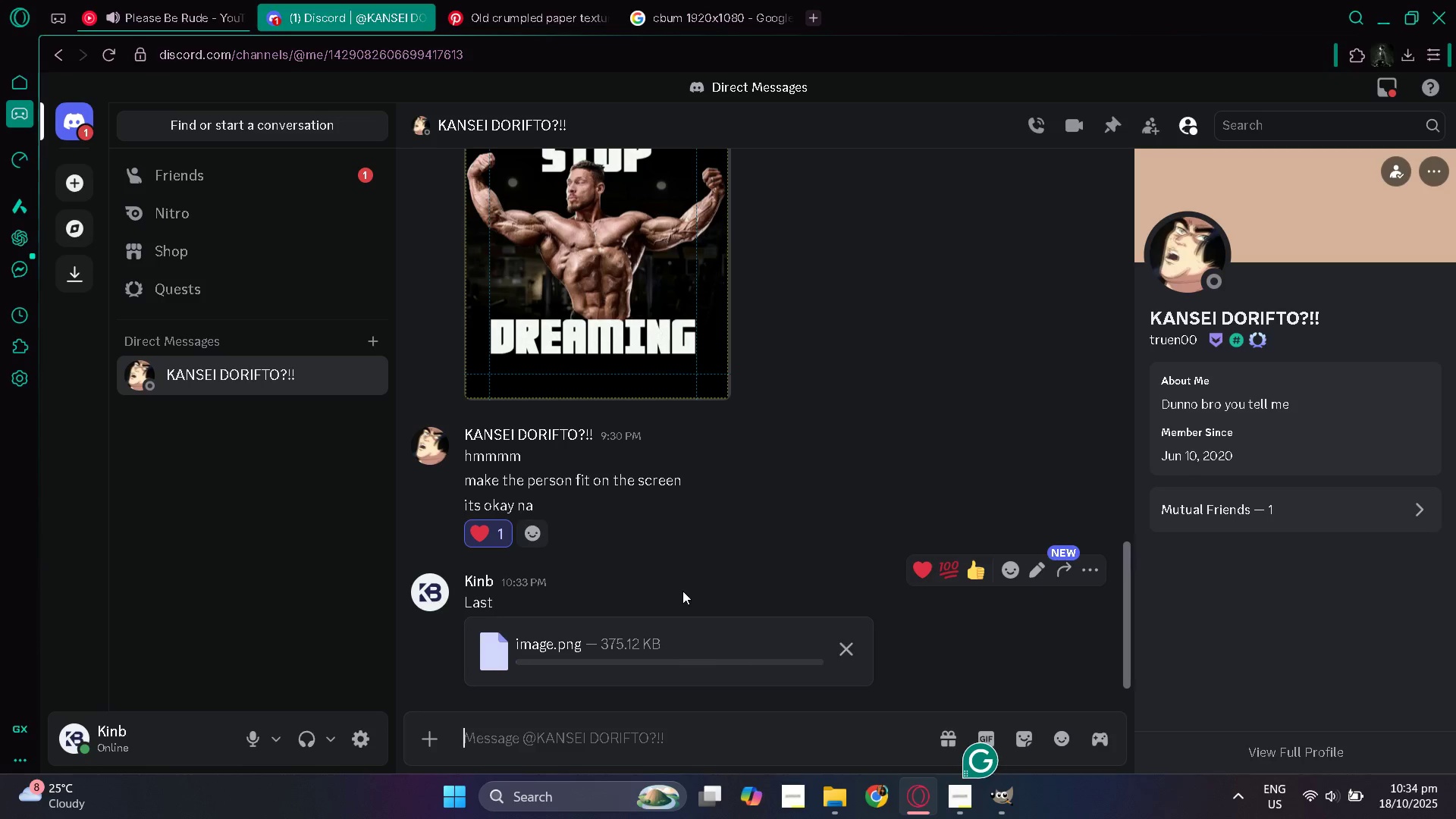 
scroll: coordinate [814, 594], scroll_direction: down, amount: 1.0
 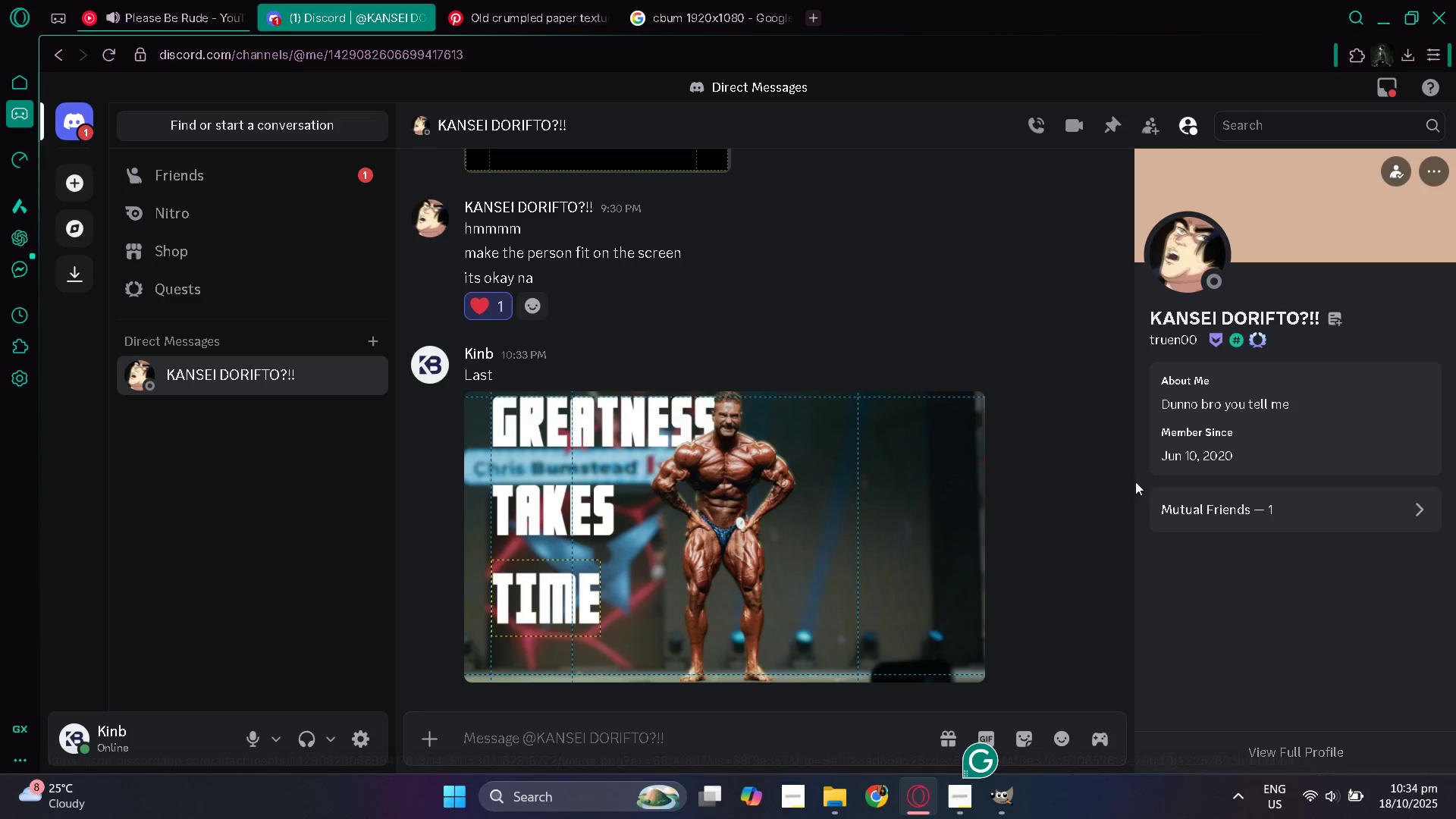 
mouse_move([1115, 467])
 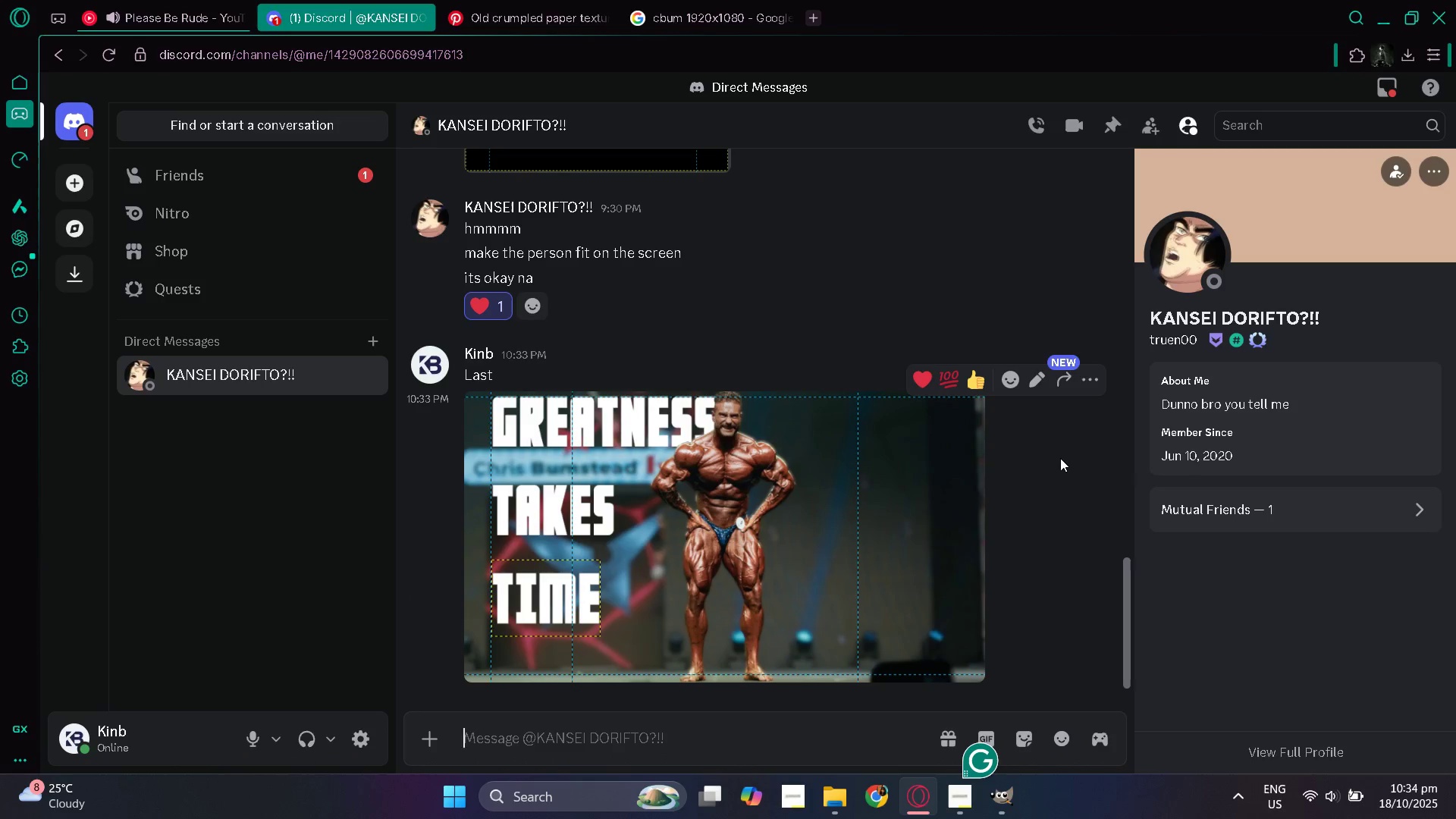 
hold_key(key=ControlLeft, duration=0.79)
scroll: coordinate [1060, 458], scroll_direction: down, amount: 1.0
 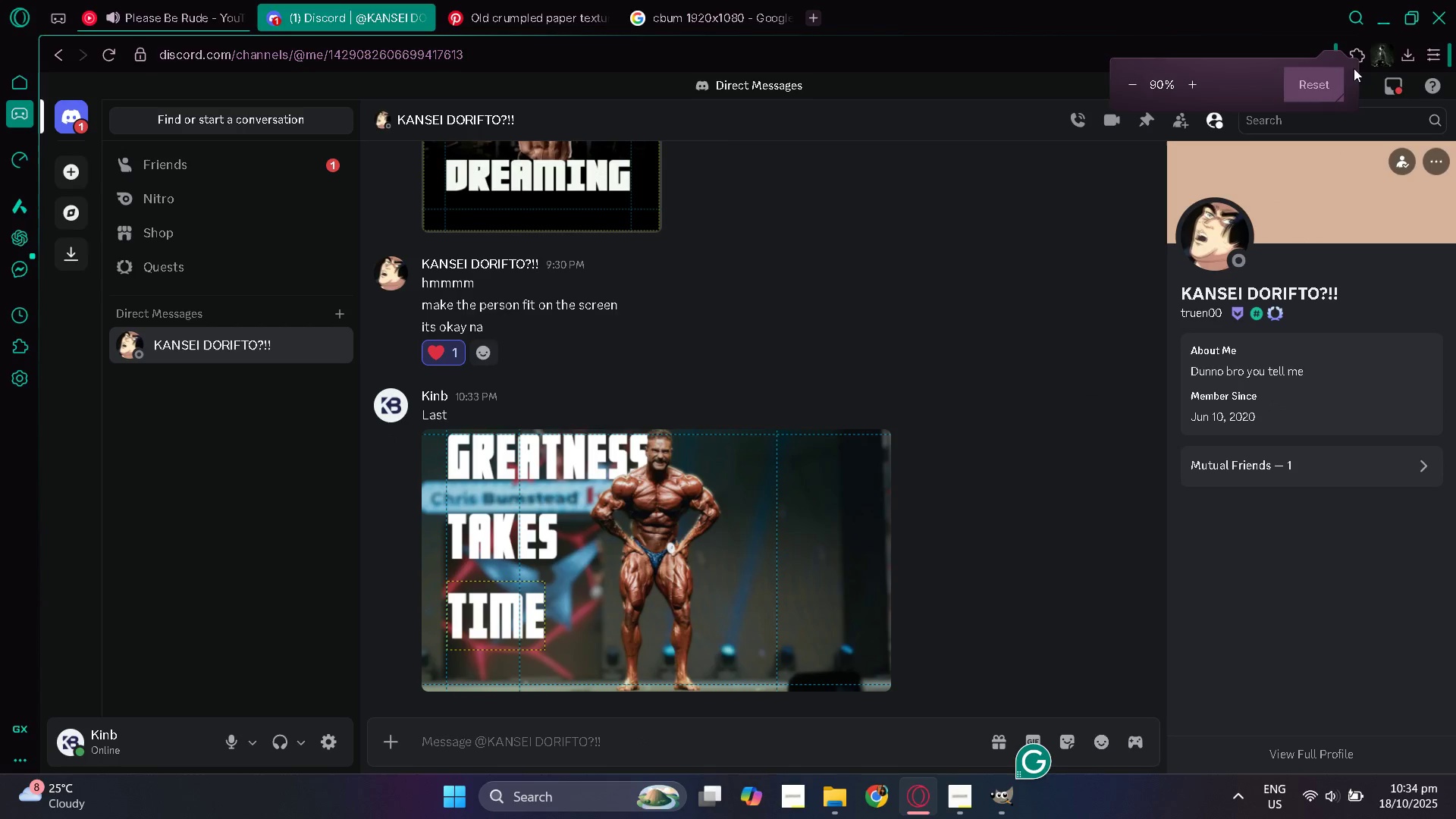 
left_click([1332, 85])
 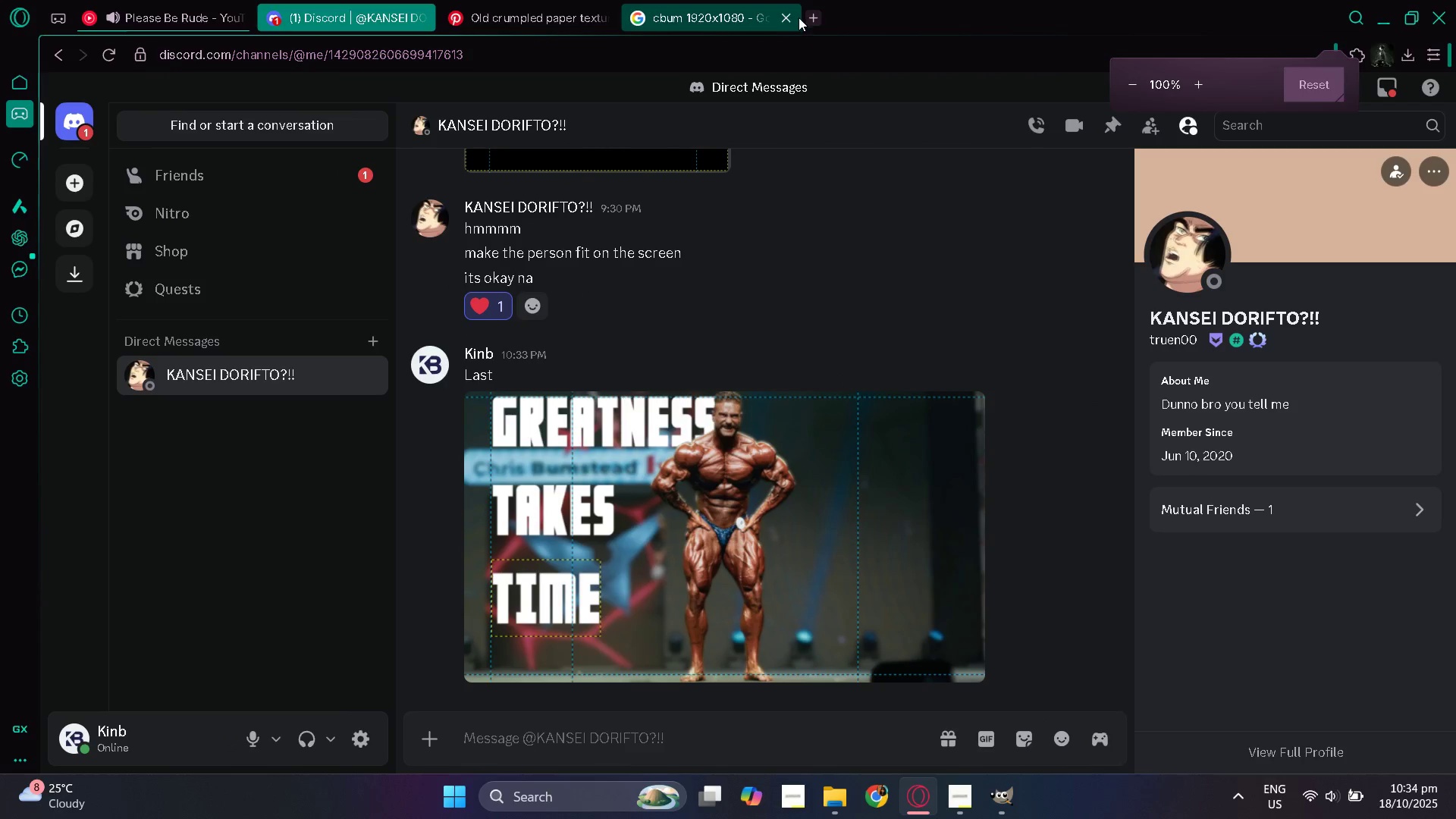 
left_click([799, 17])
 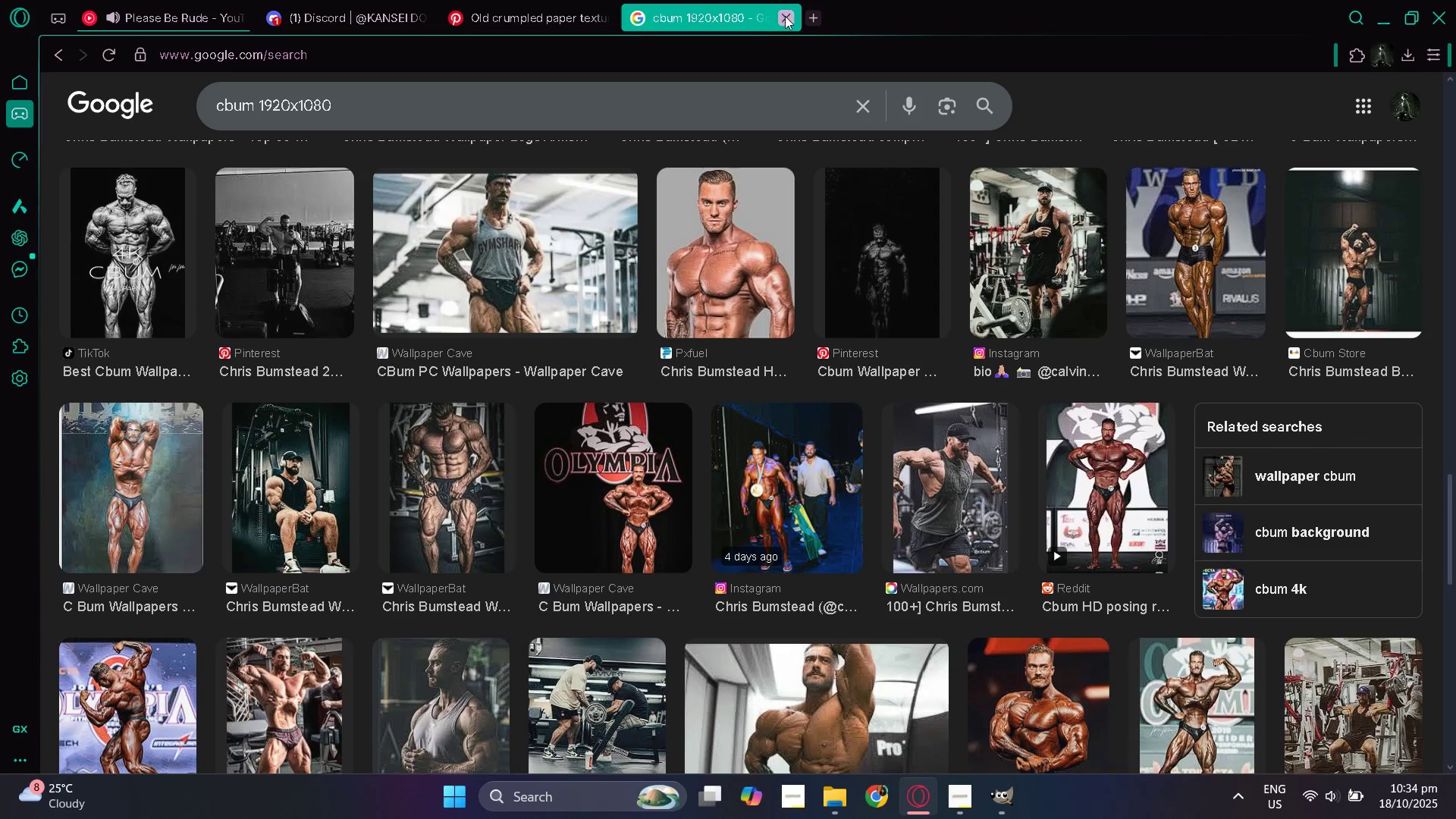 
left_click([785, 14])
 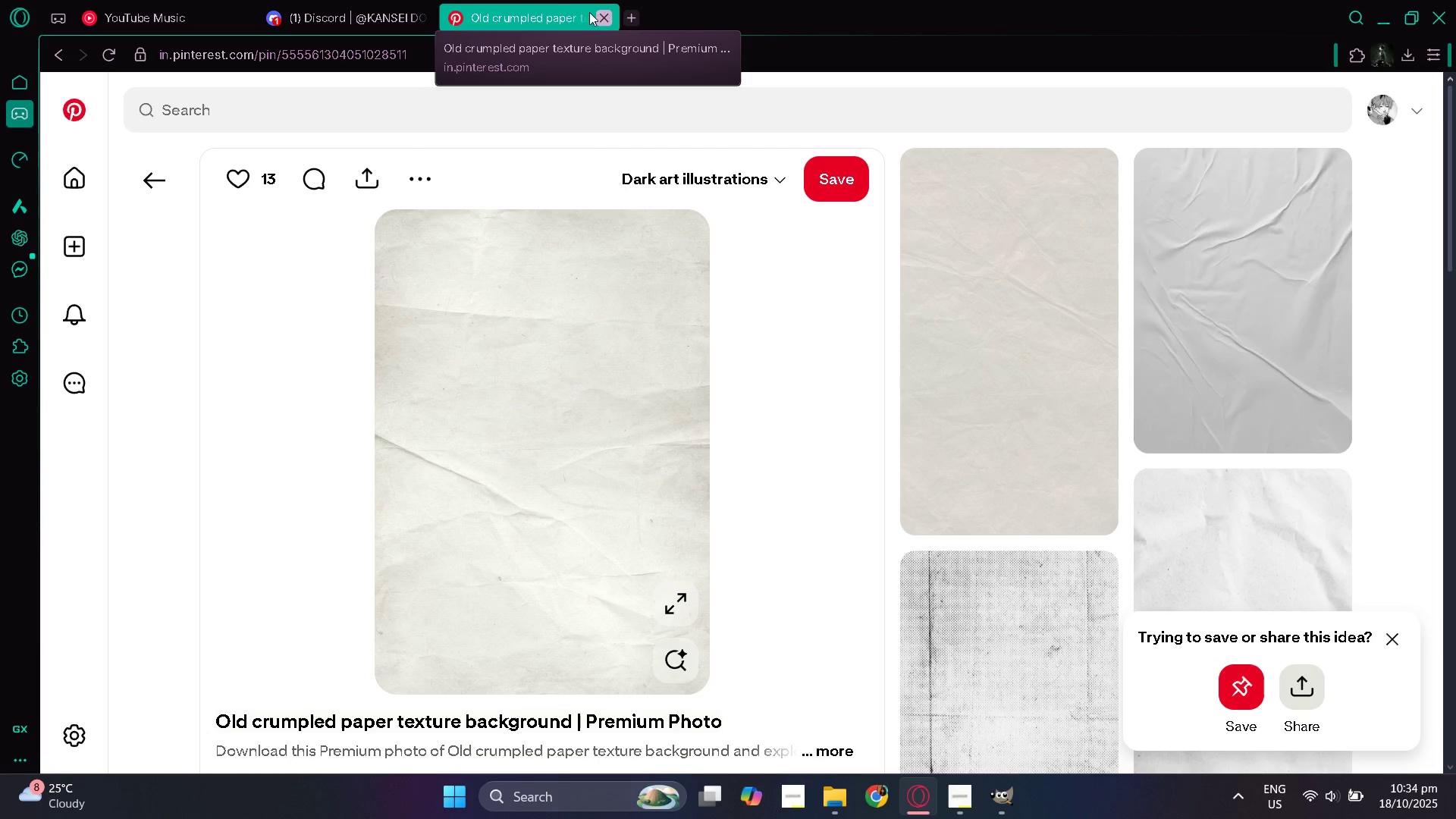 
left_click([370, 0])
 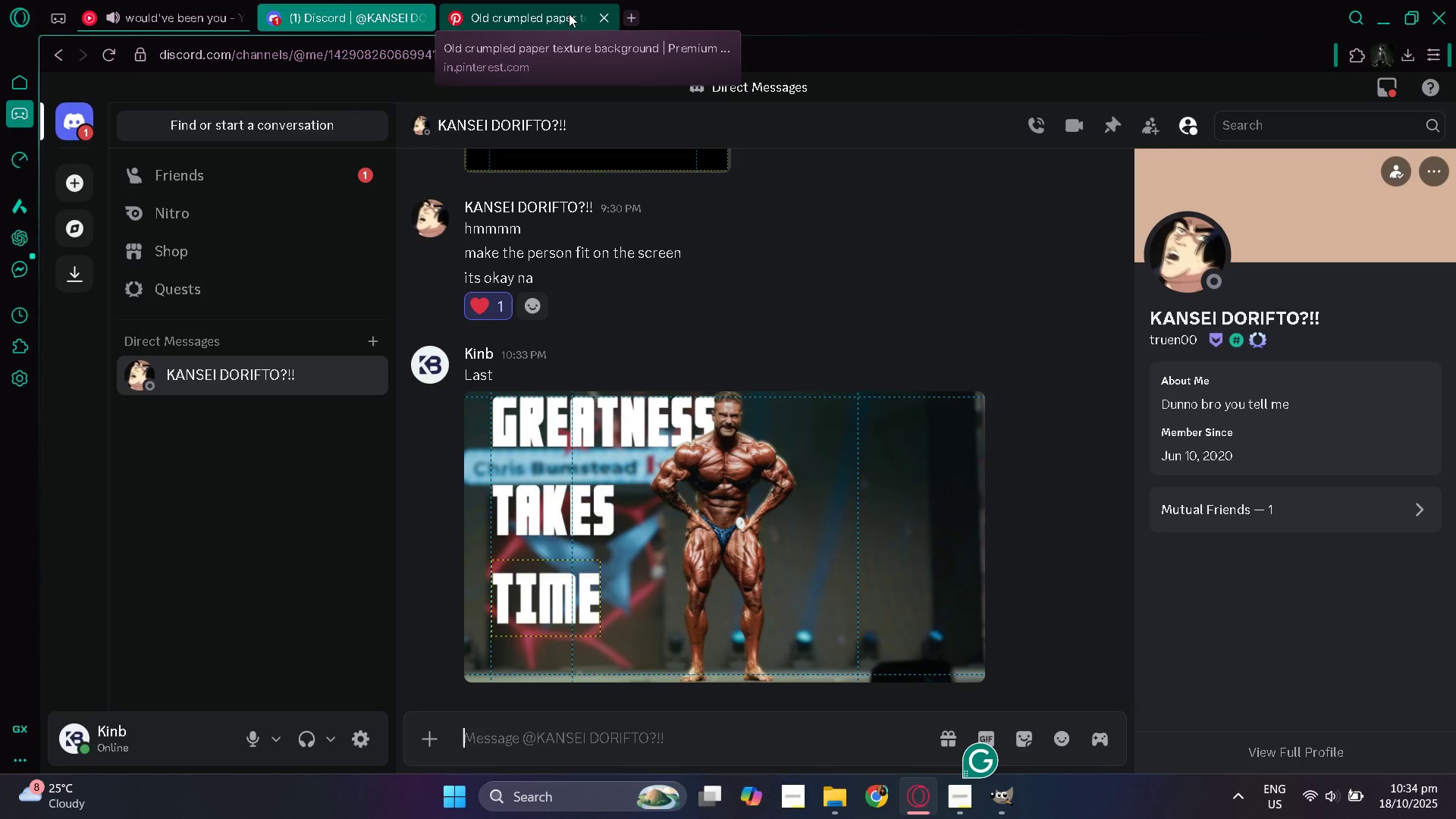 
left_click([569, 14])
 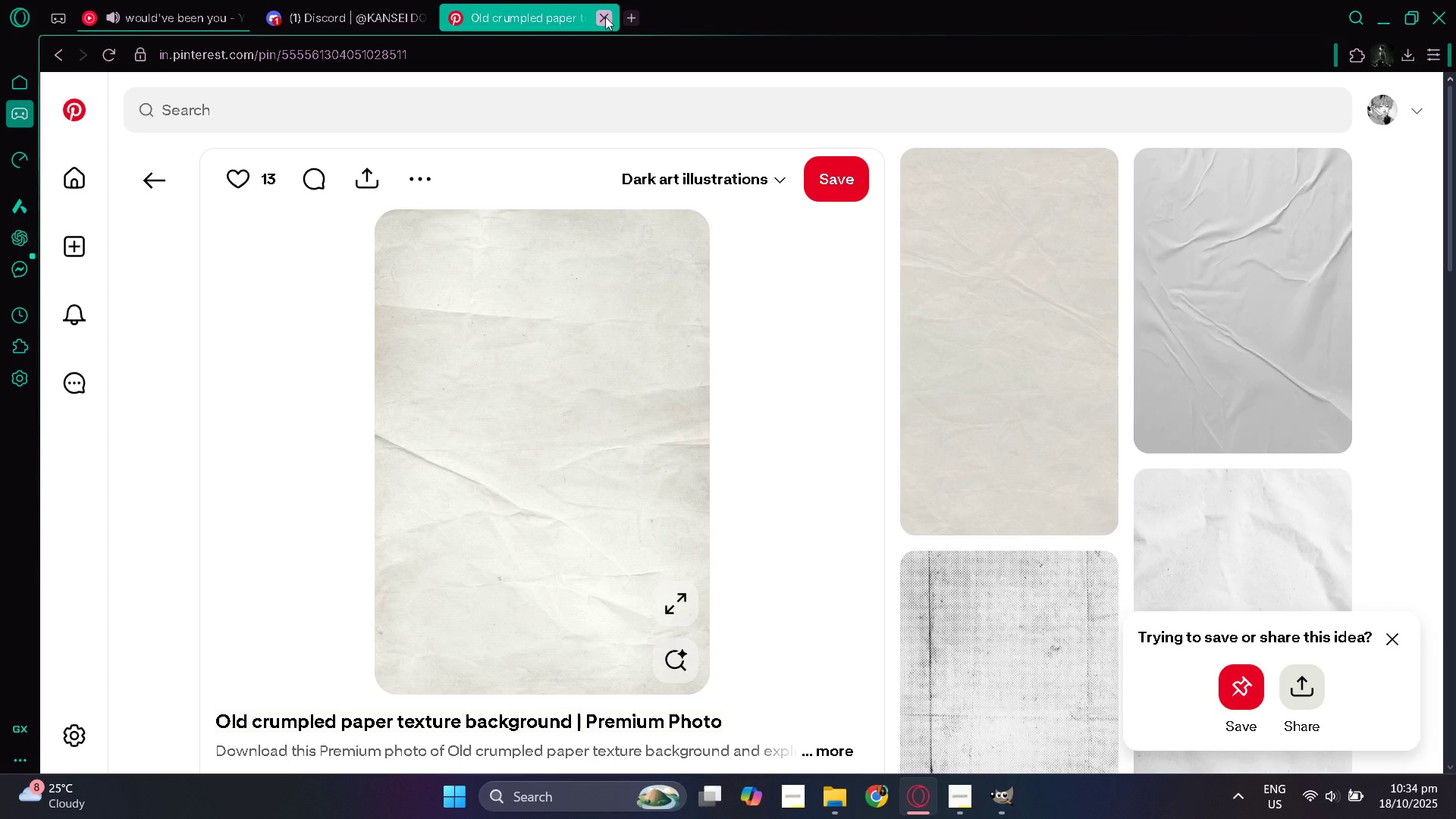 
left_click([605, 17])
 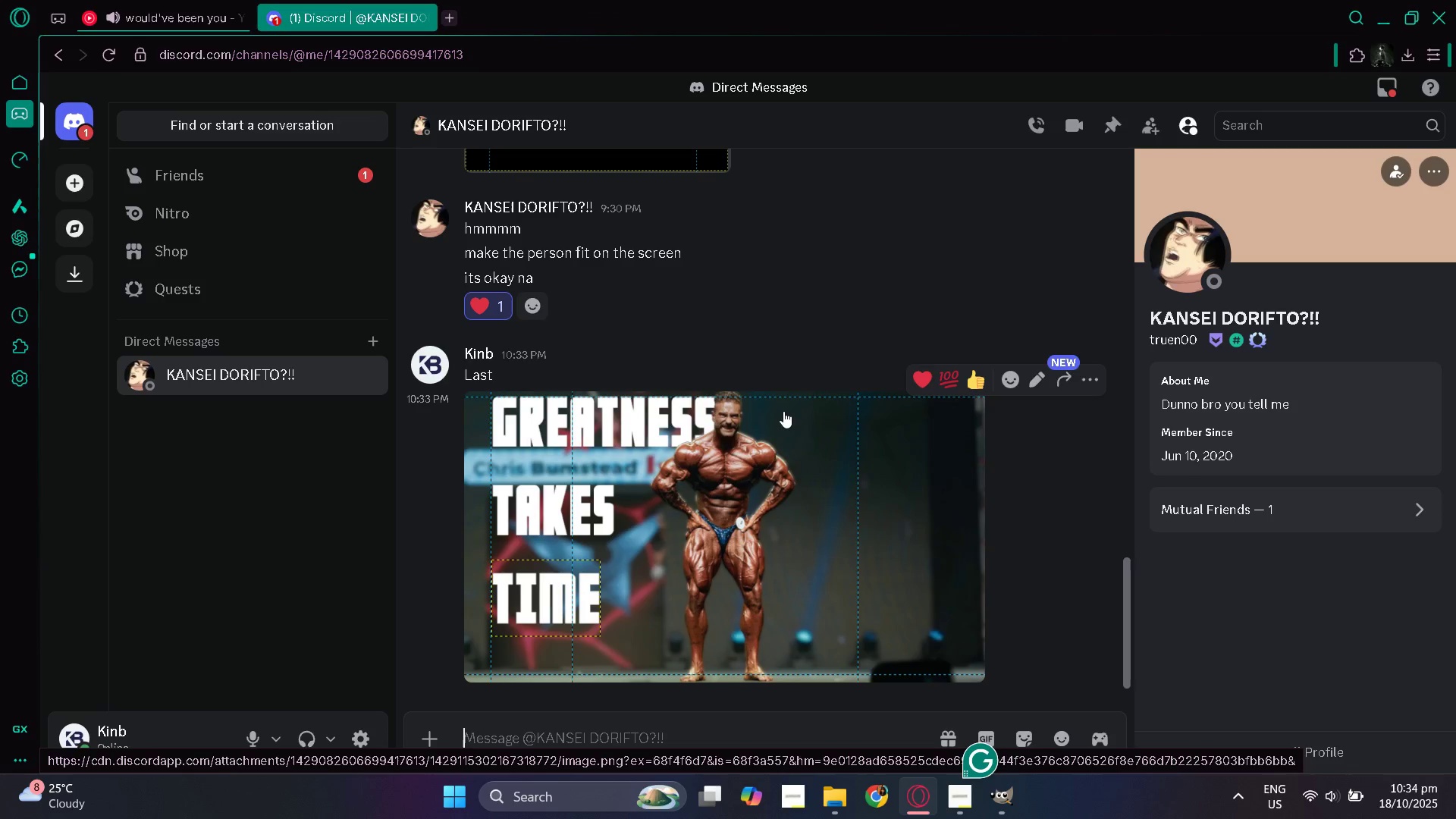 
left_click([1016, 805])
 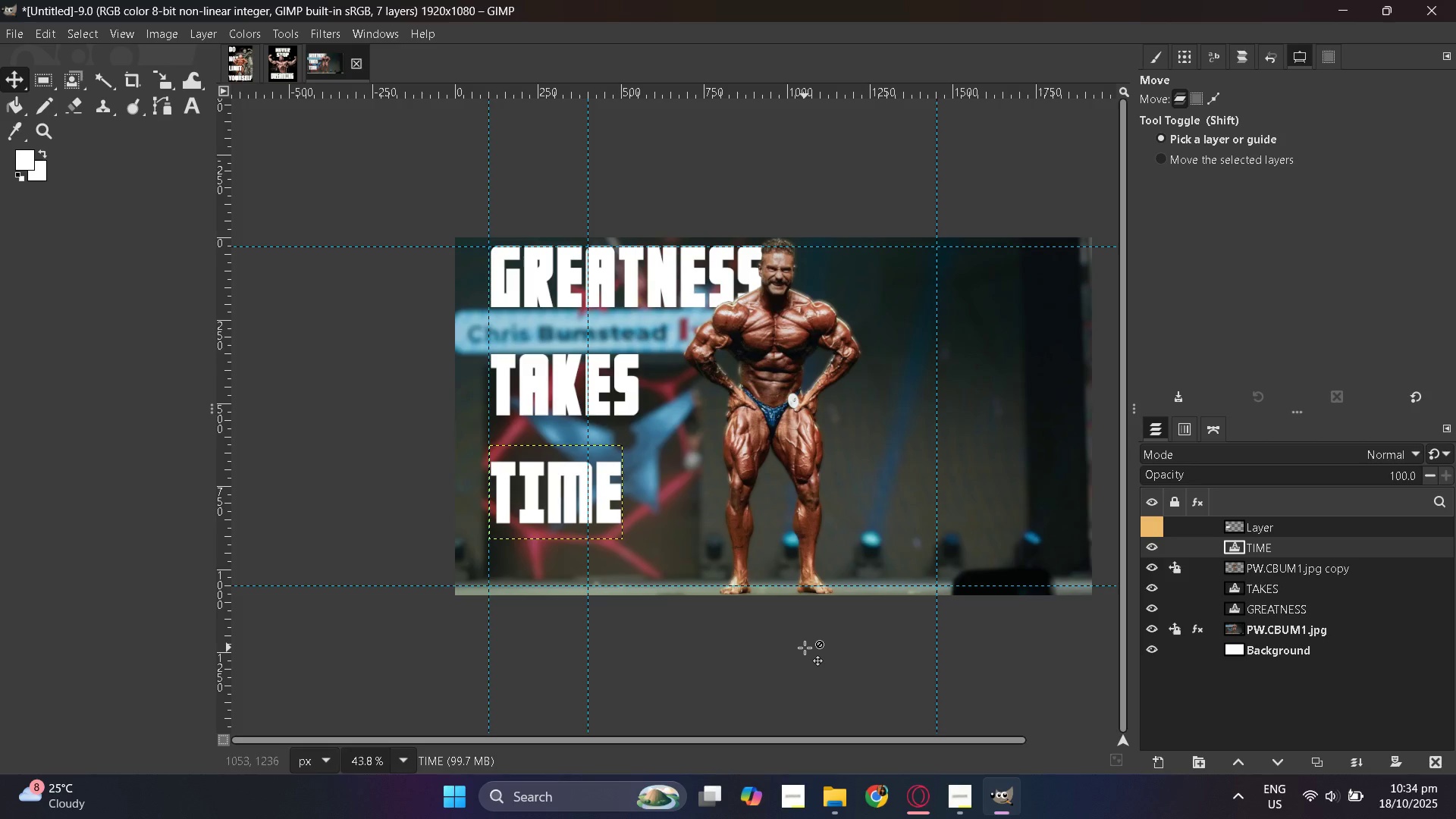 
wait(10.66)
 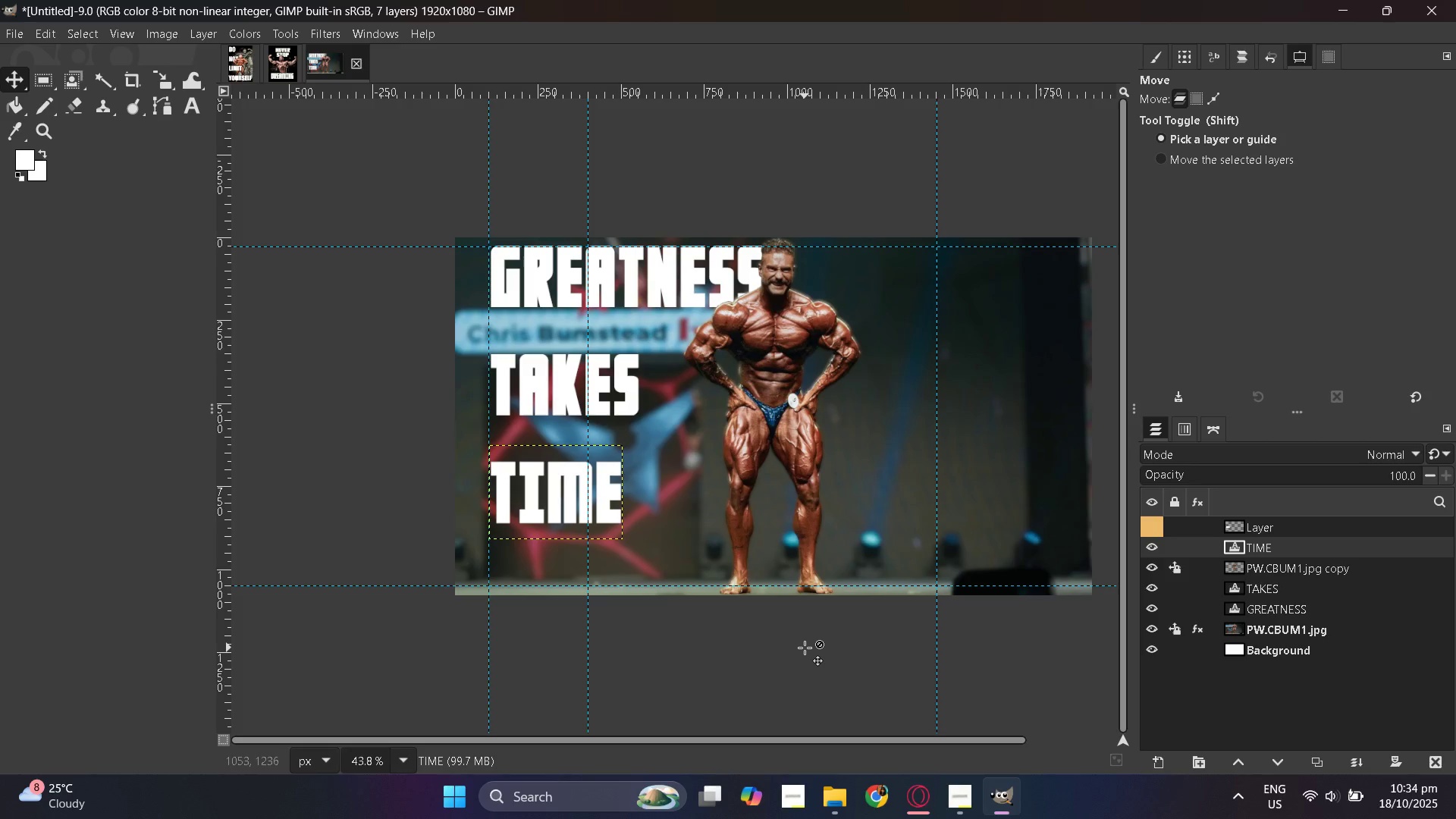 
left_click([947, 795])